 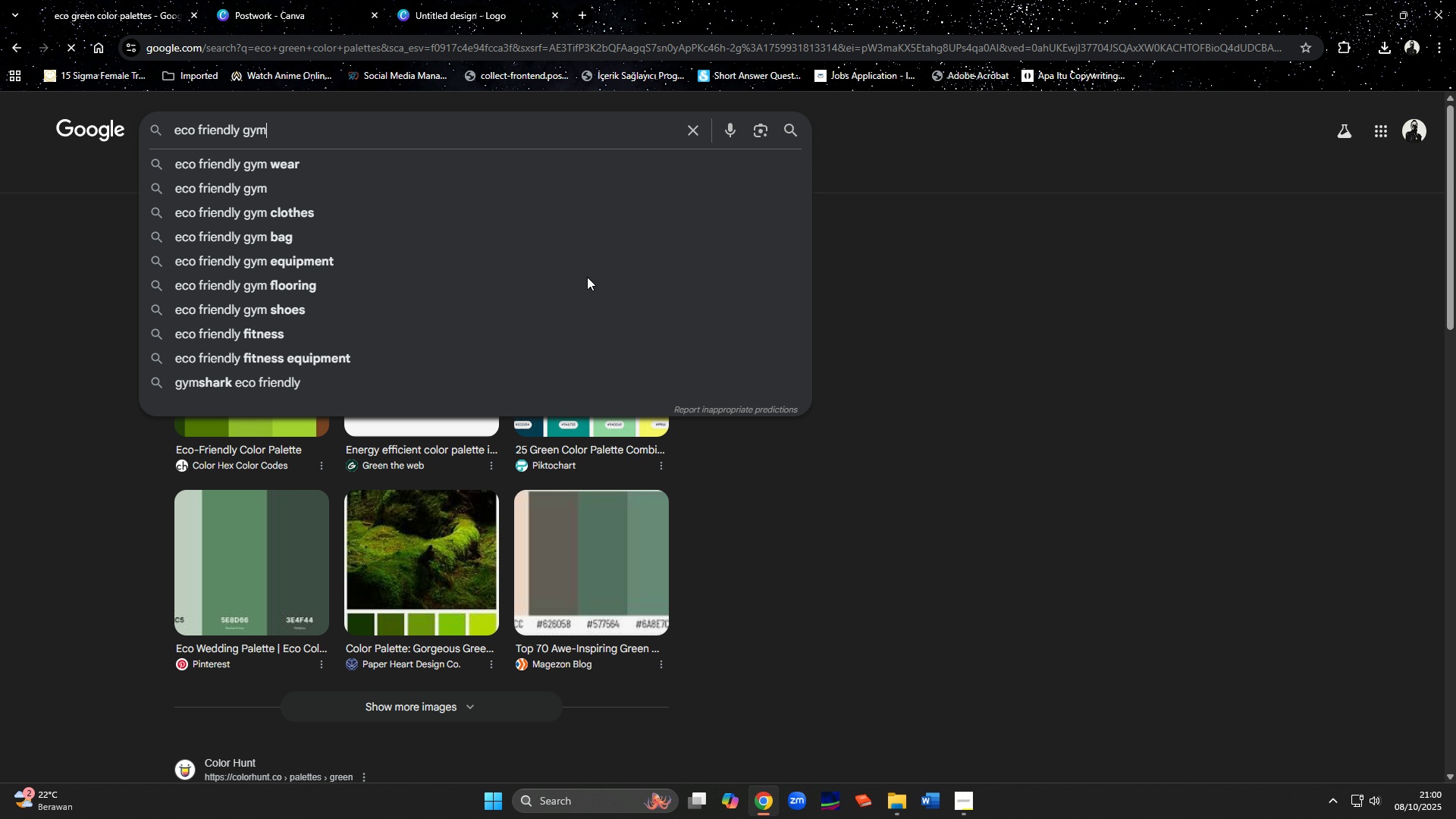 
key(Enter)
 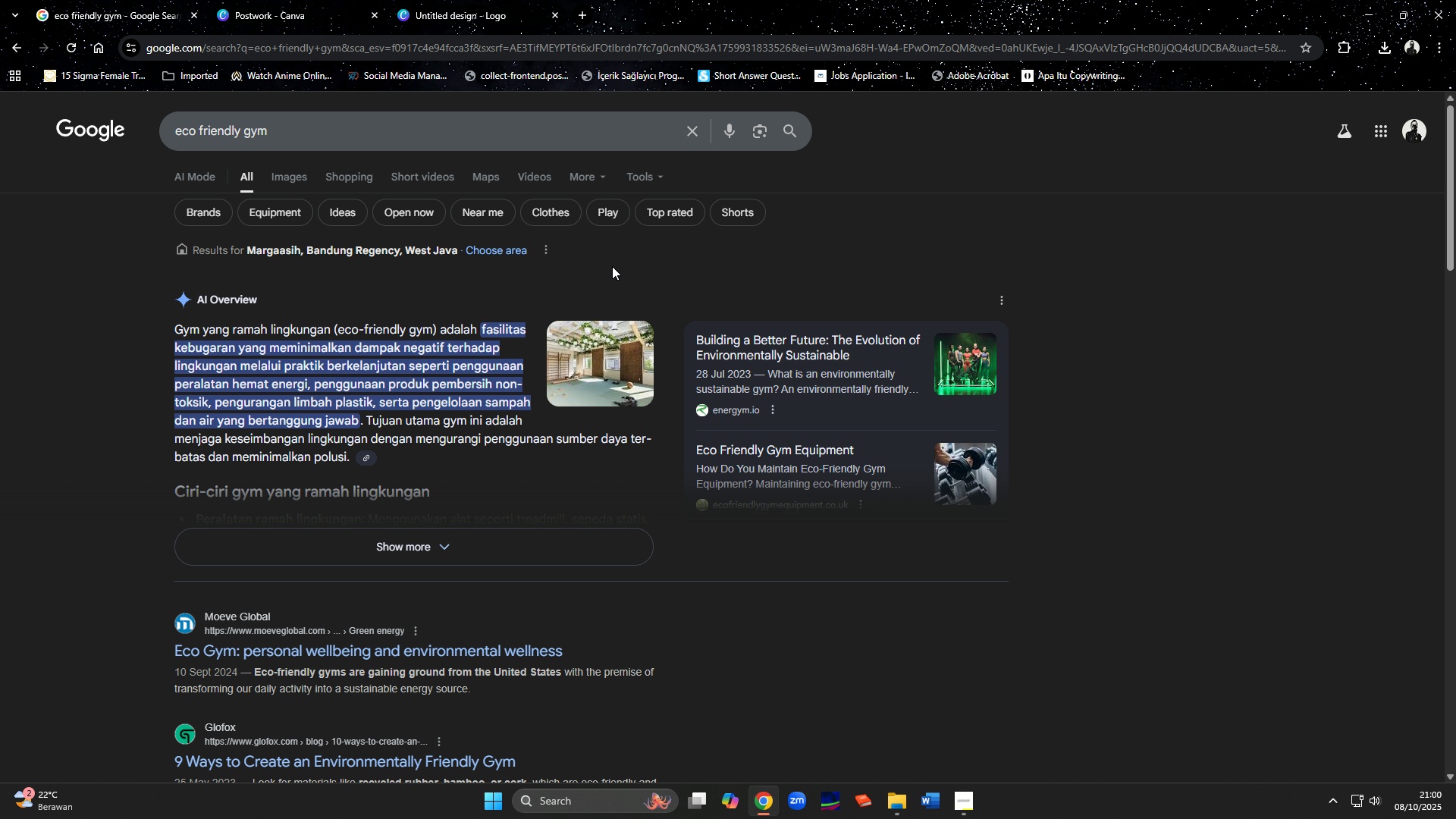 
left_click([282, 179])
 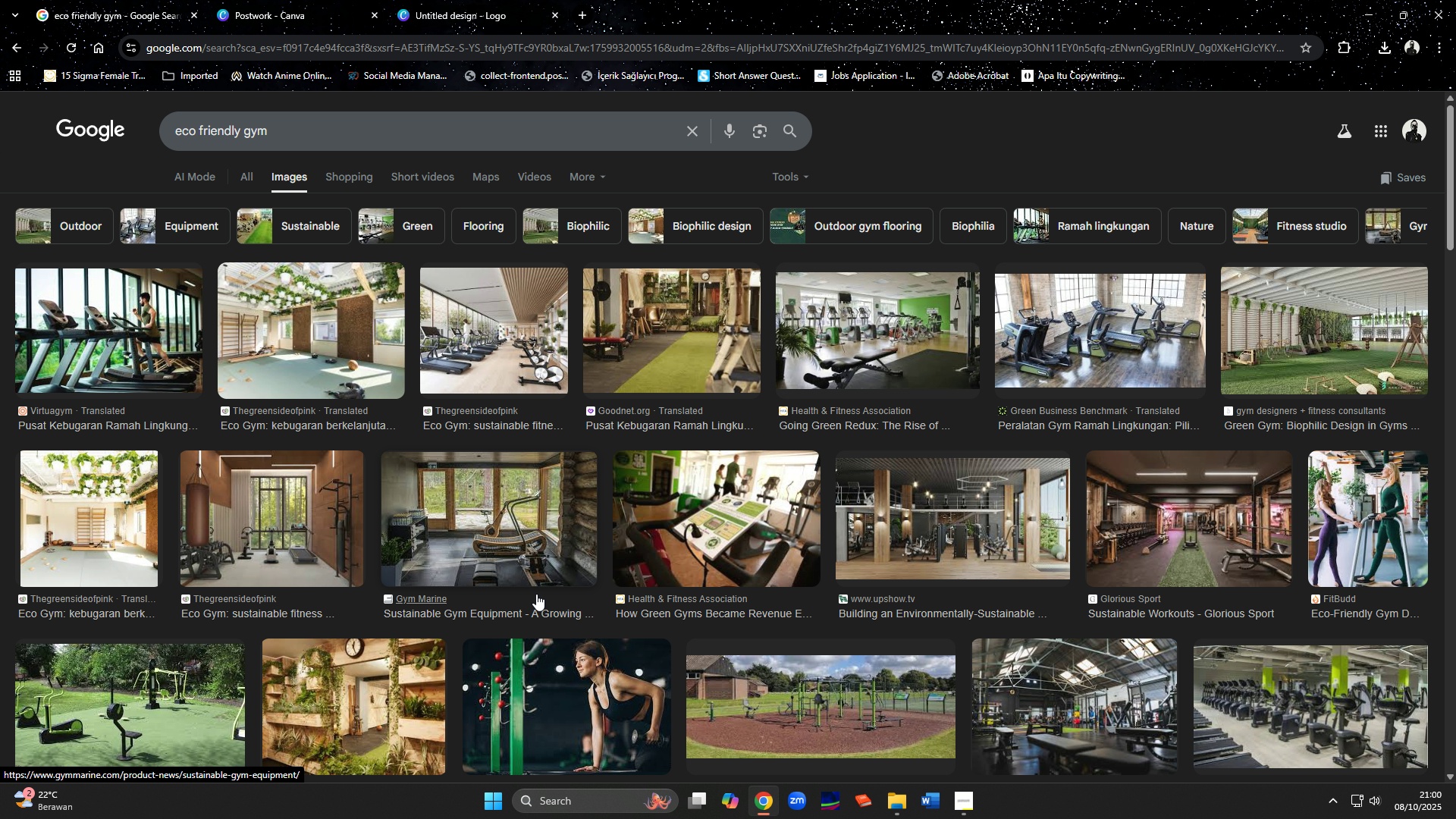 
wait(6.81)
 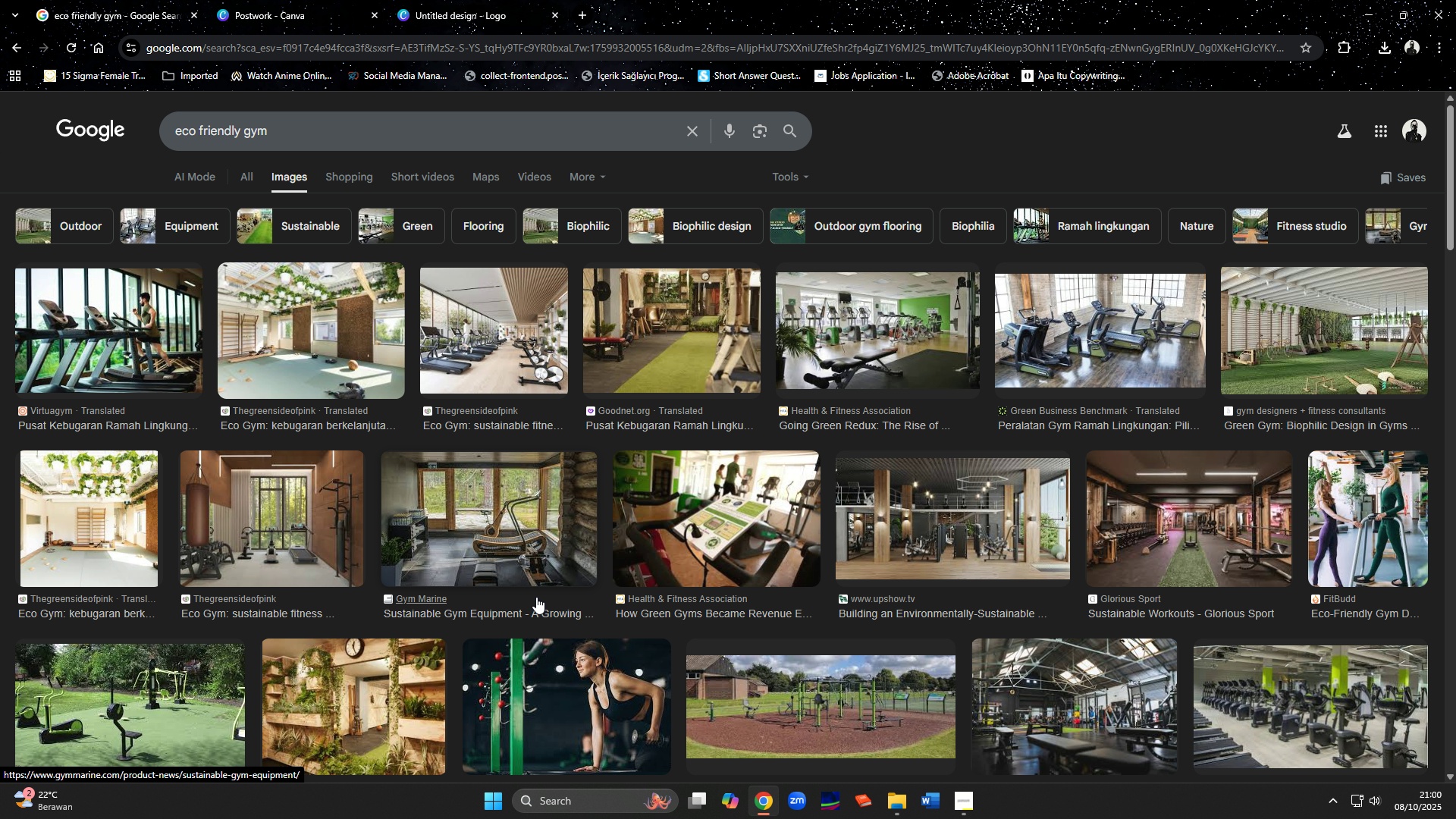 
scroll: coordinate [536, 594], scroll_direction: down, amount: 2.0
 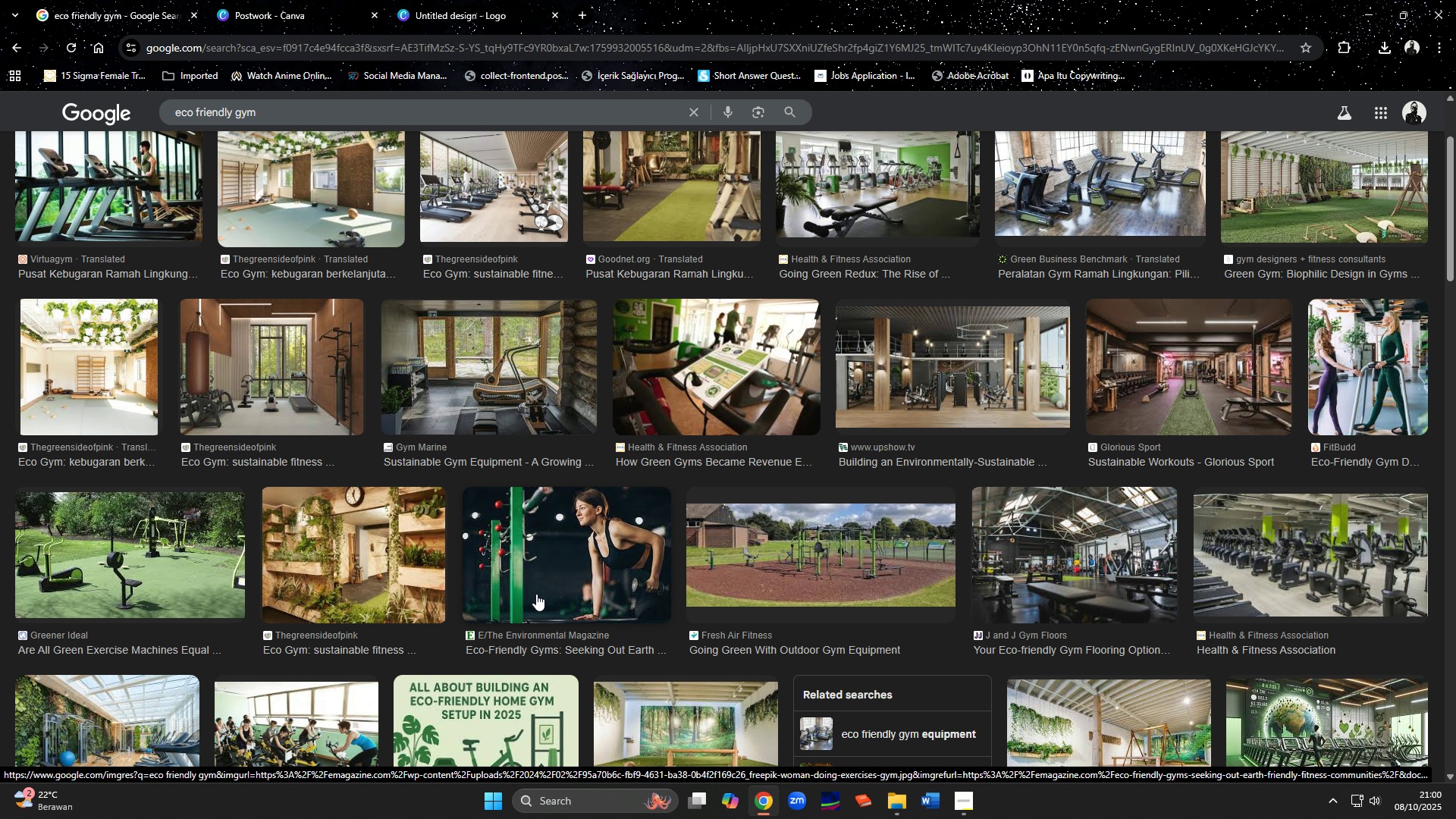 
scroll: coordinate [536, 594], scroll_direction: up, amount: 5.0
 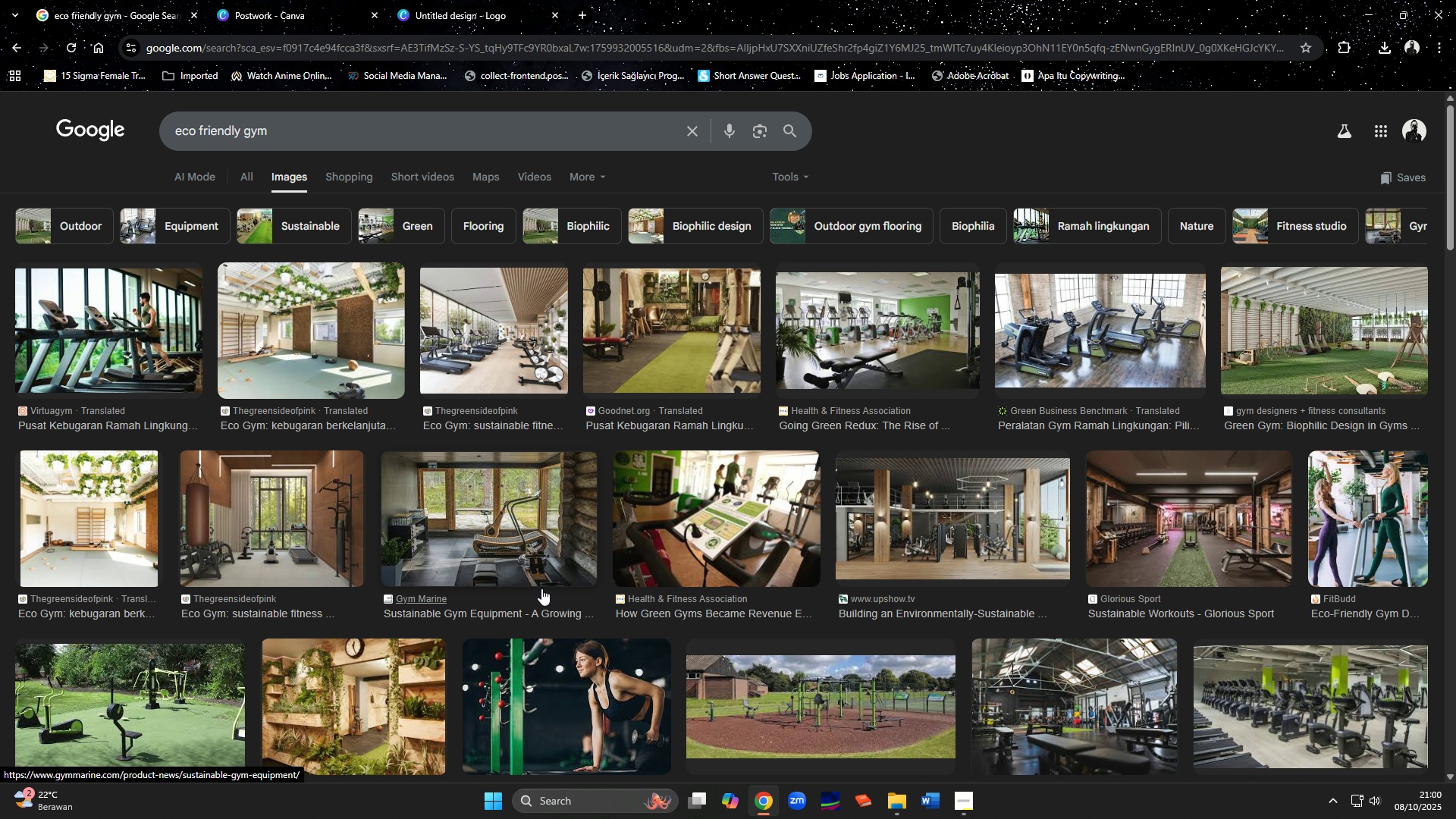 
scroll: coordinate [539, 610], scroll_direction: down, amount: 5.0
 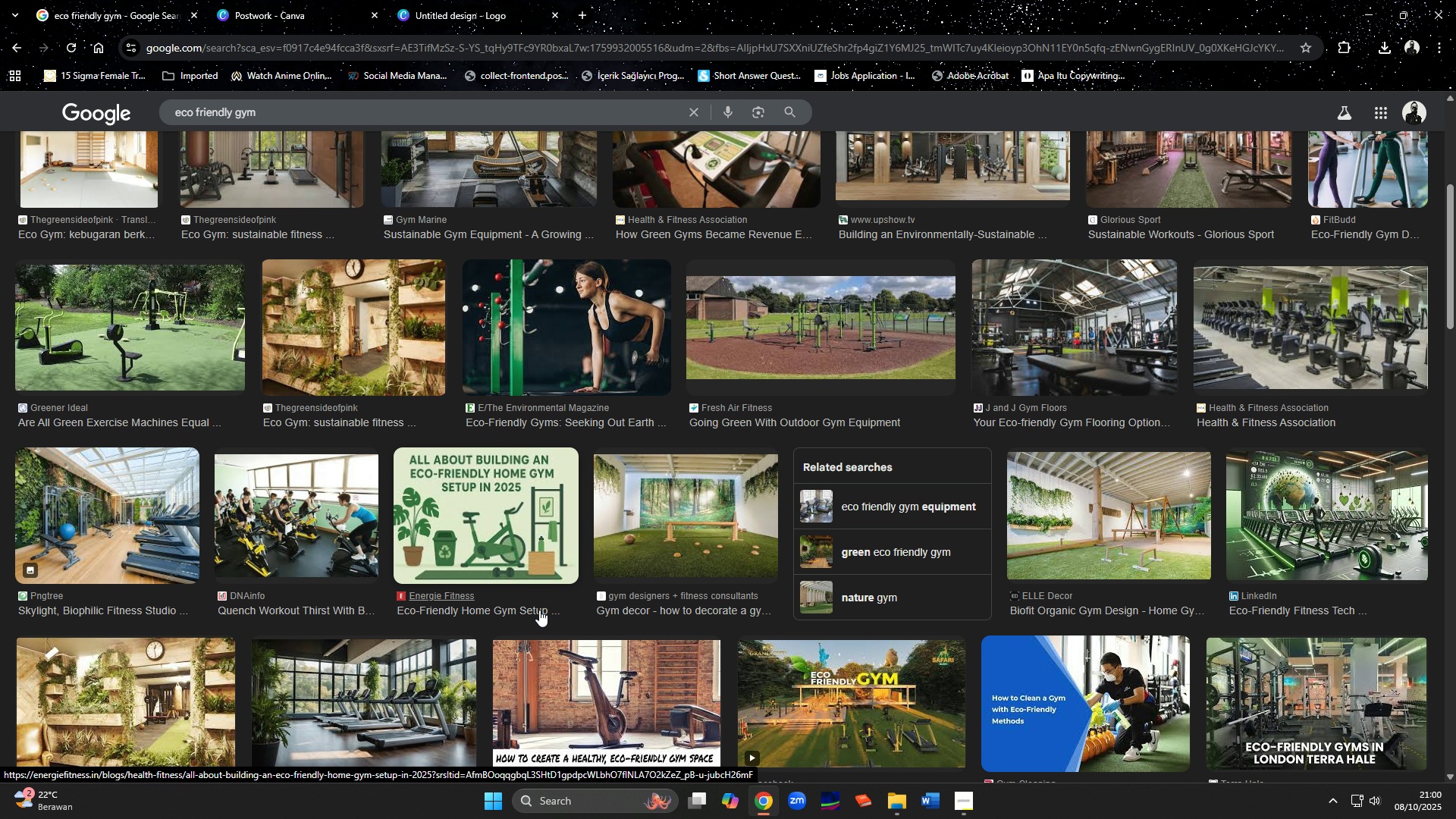 
wait(13.21)
 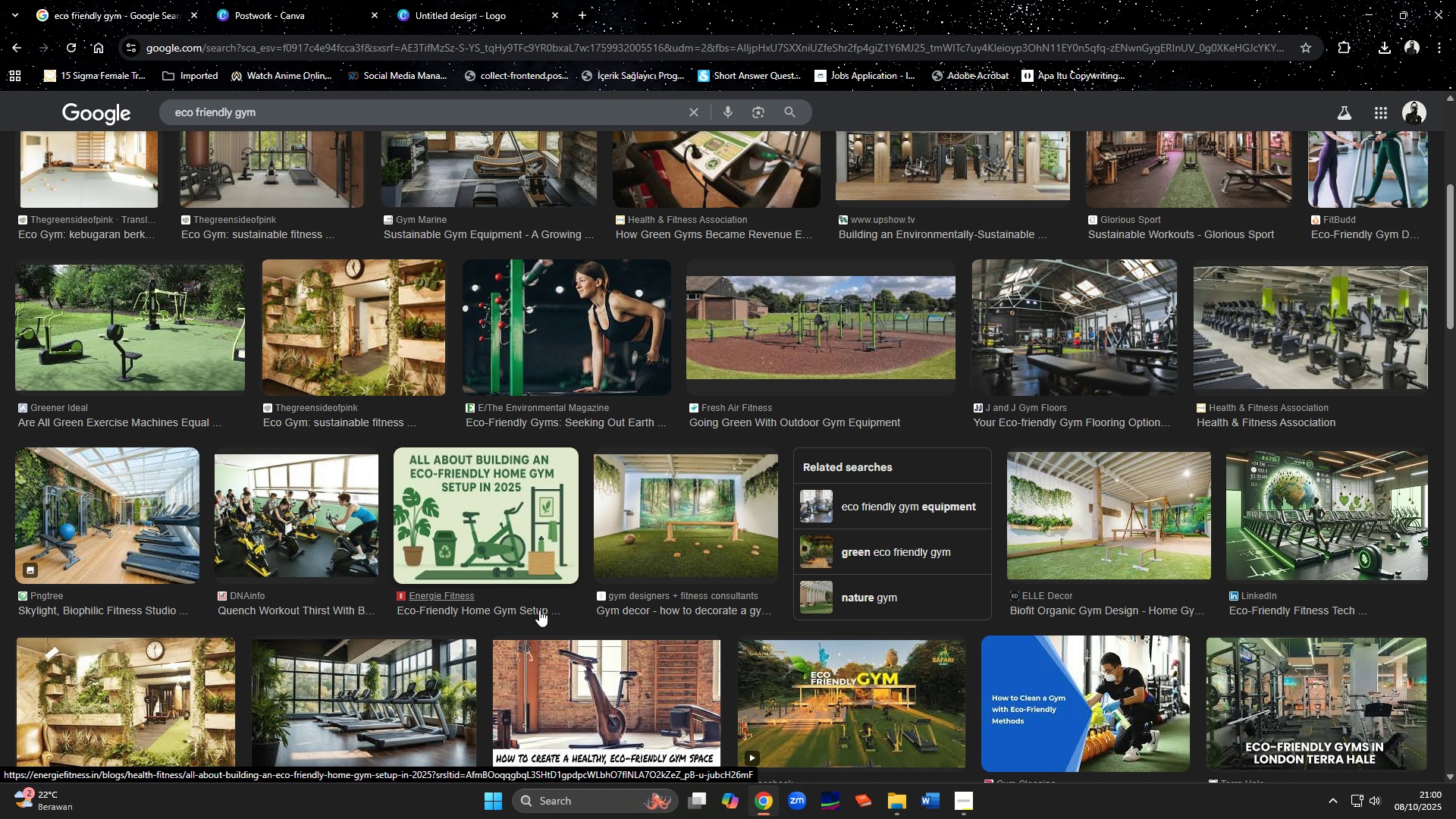 
scroll: coordinate [978, 443], scroll_direction: up, amount: 11.0
 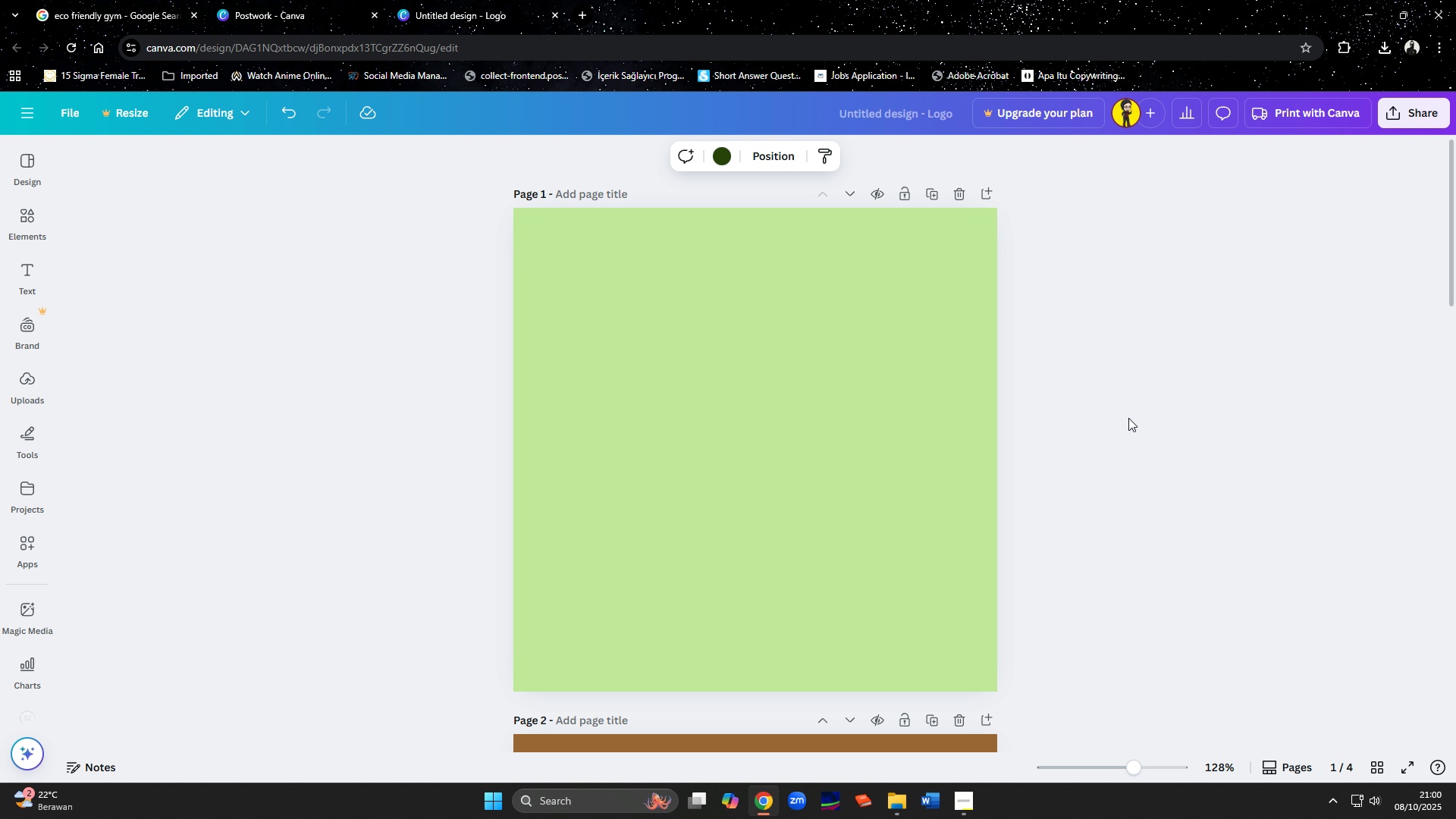 
left_click([1128, 418])
 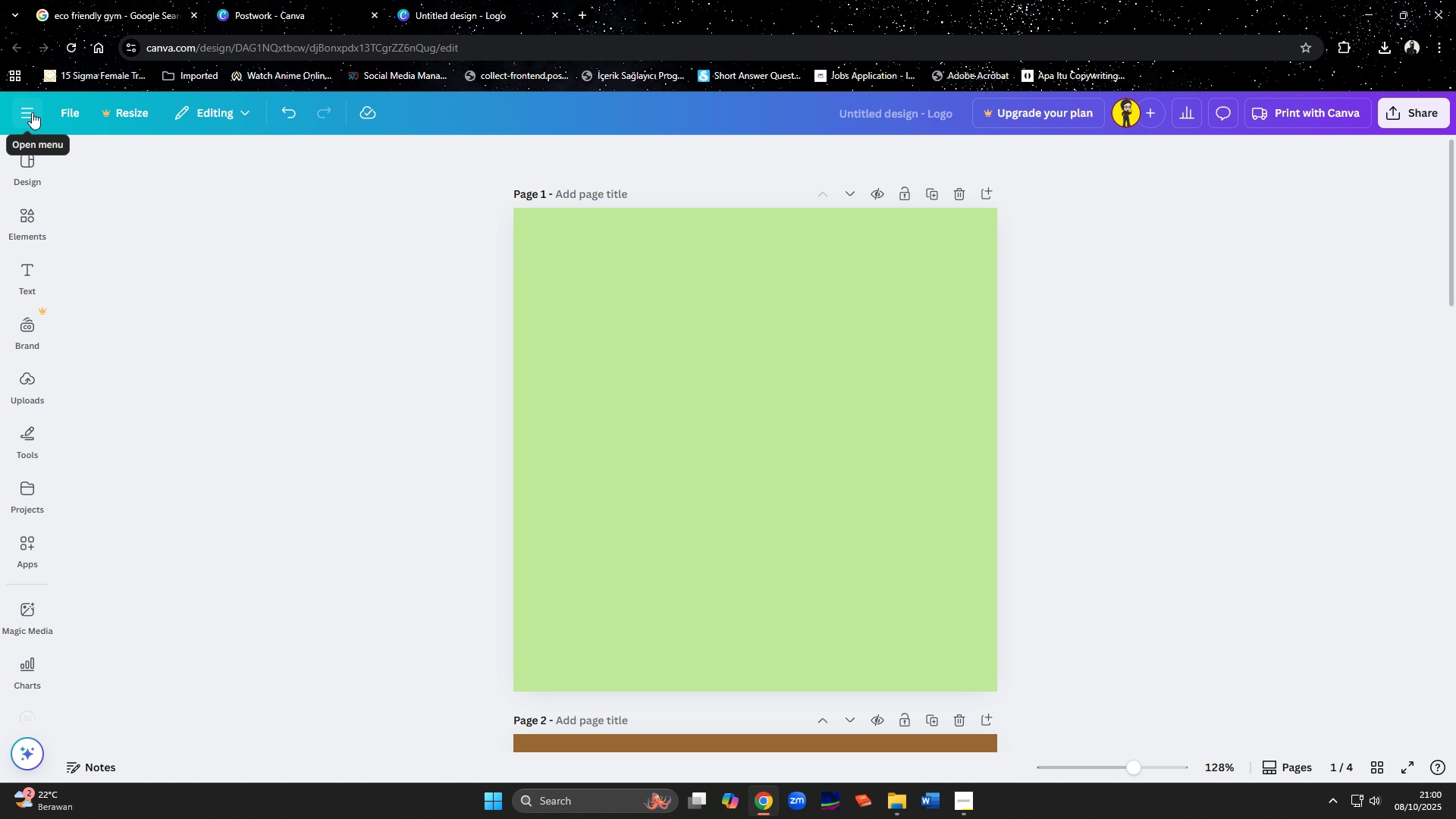 
left_click([28, 109])
 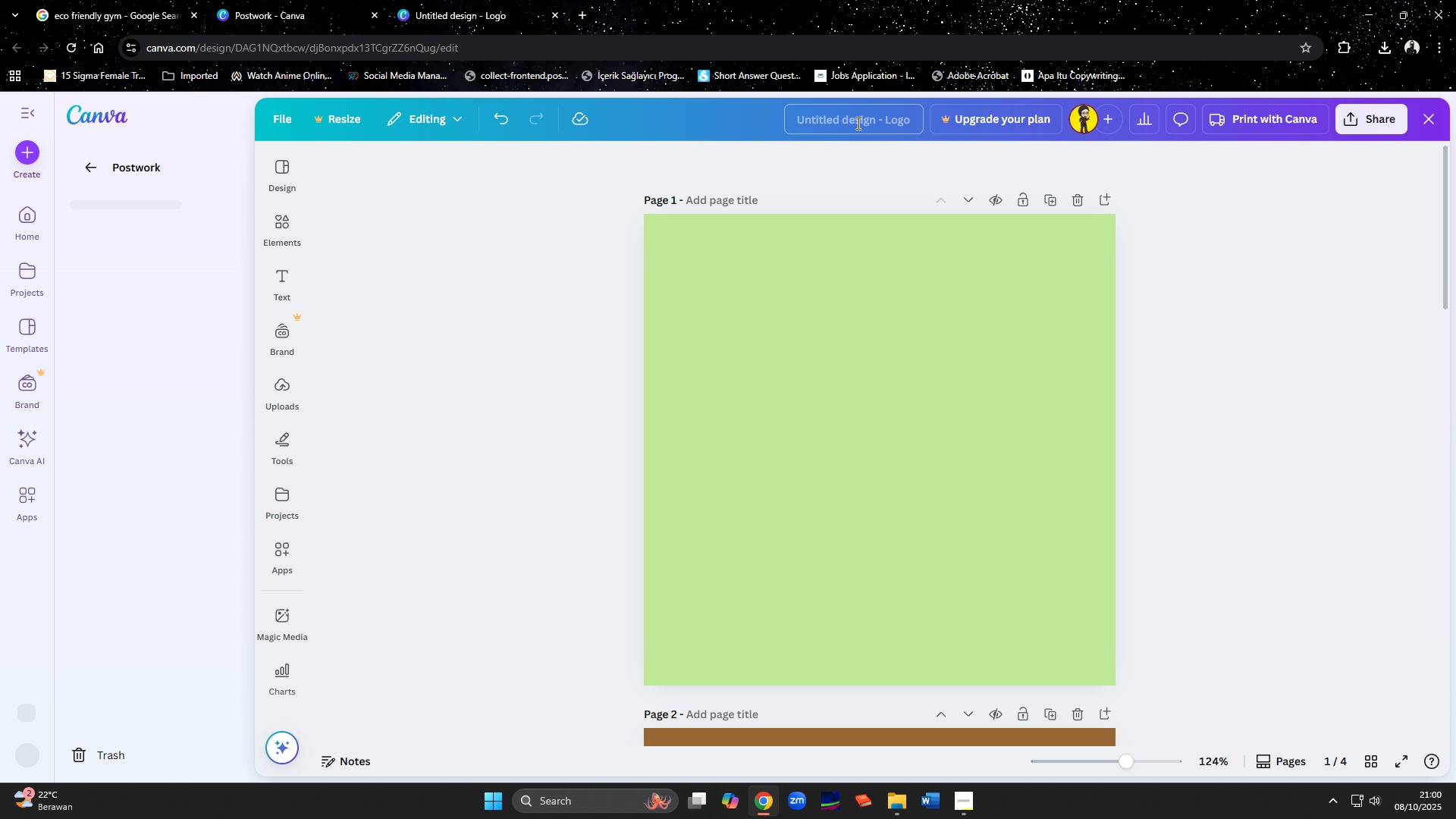 
left_click([857, 123])